 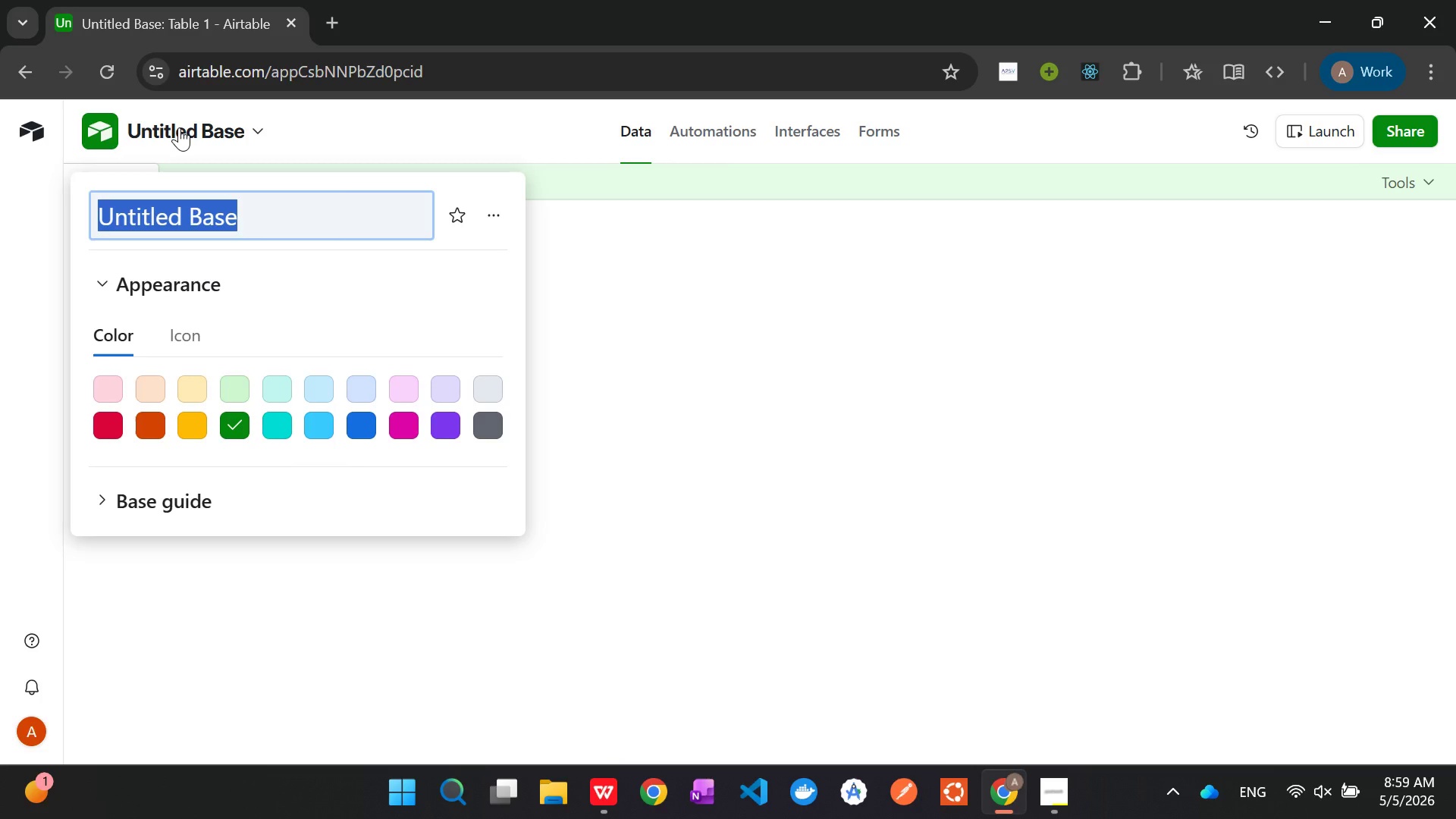 
key(Backspace)
 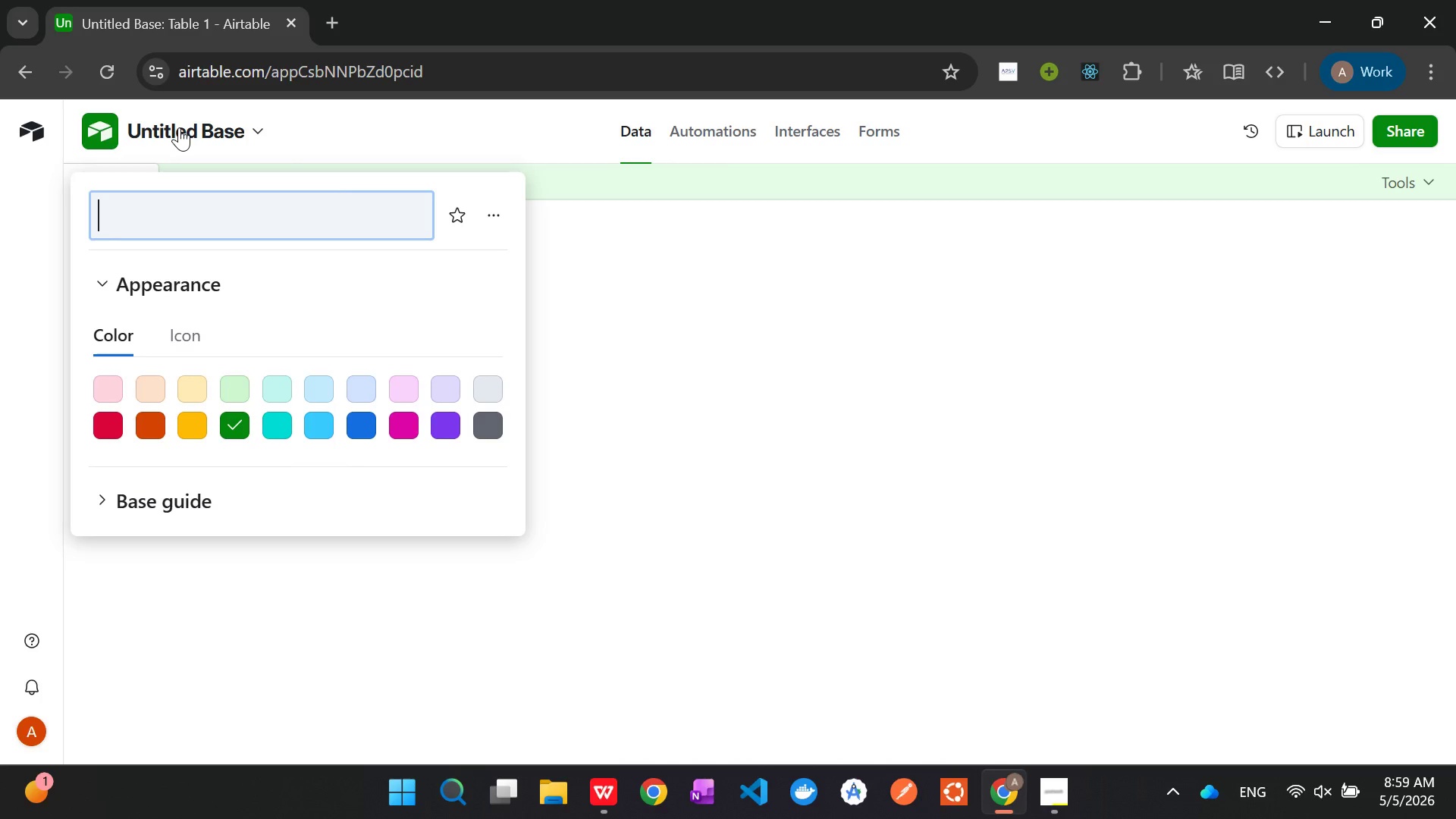 
type(Fitness Fran)
 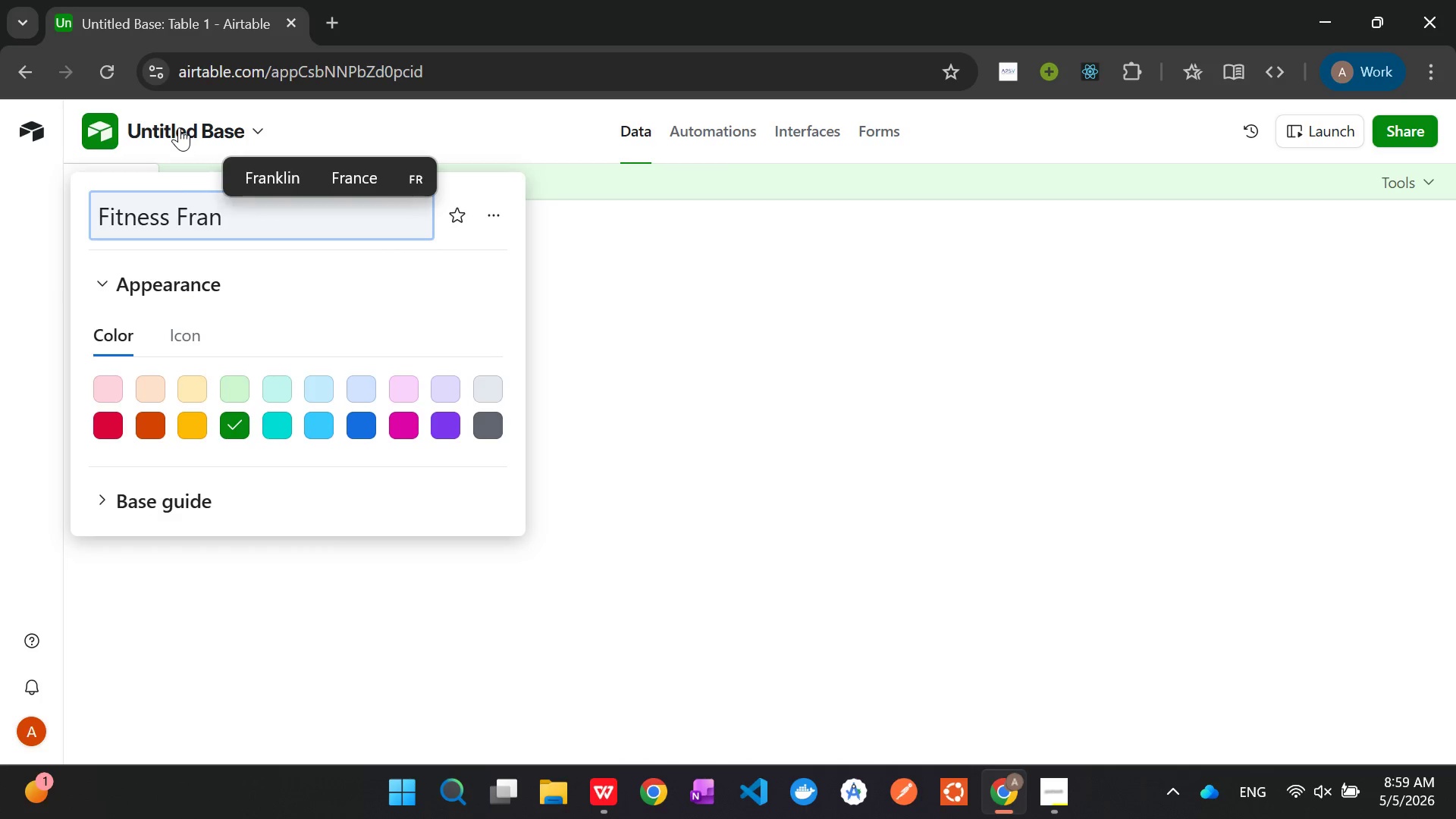 
type(chise )
 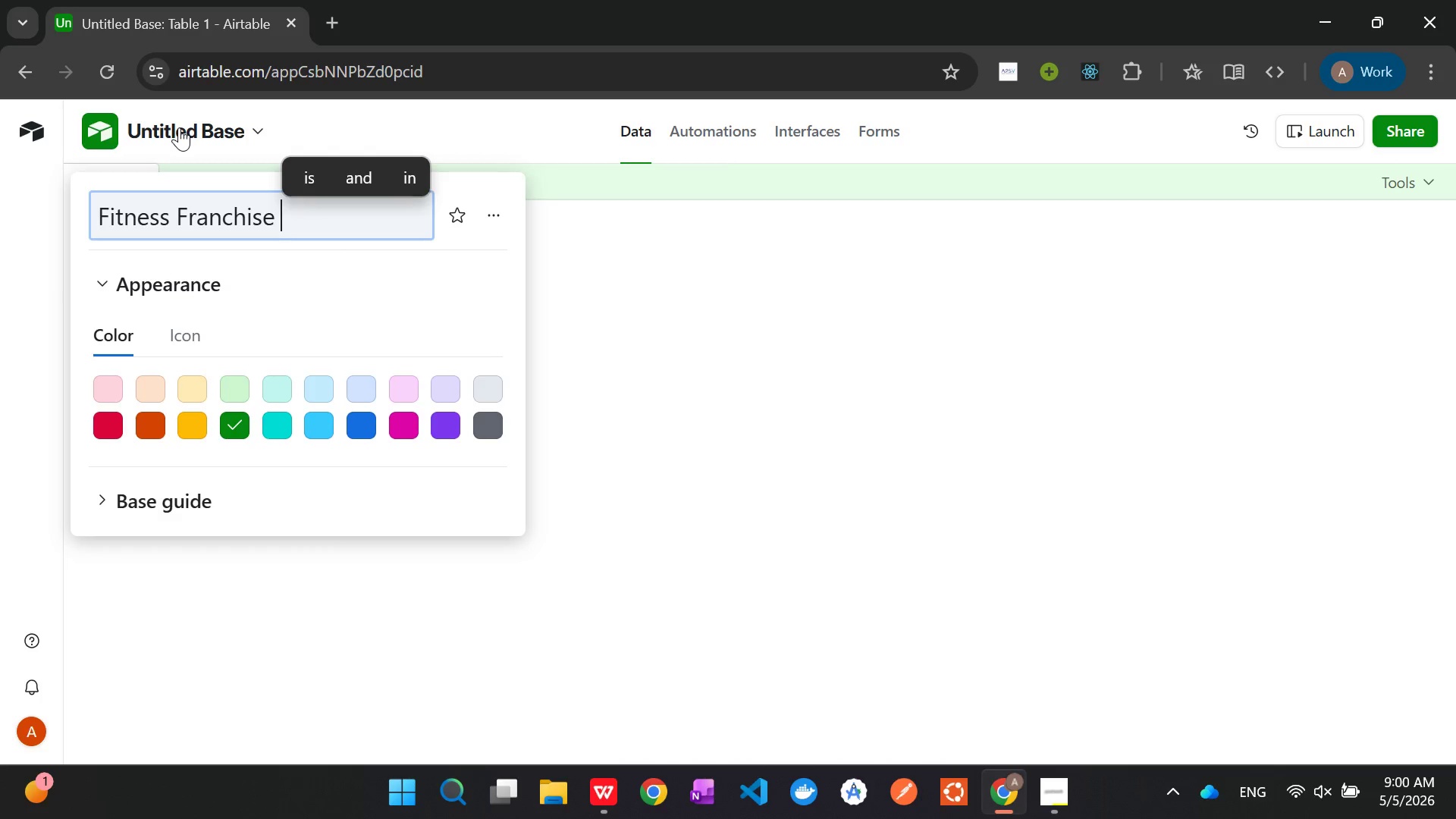 
wait(12.47)
 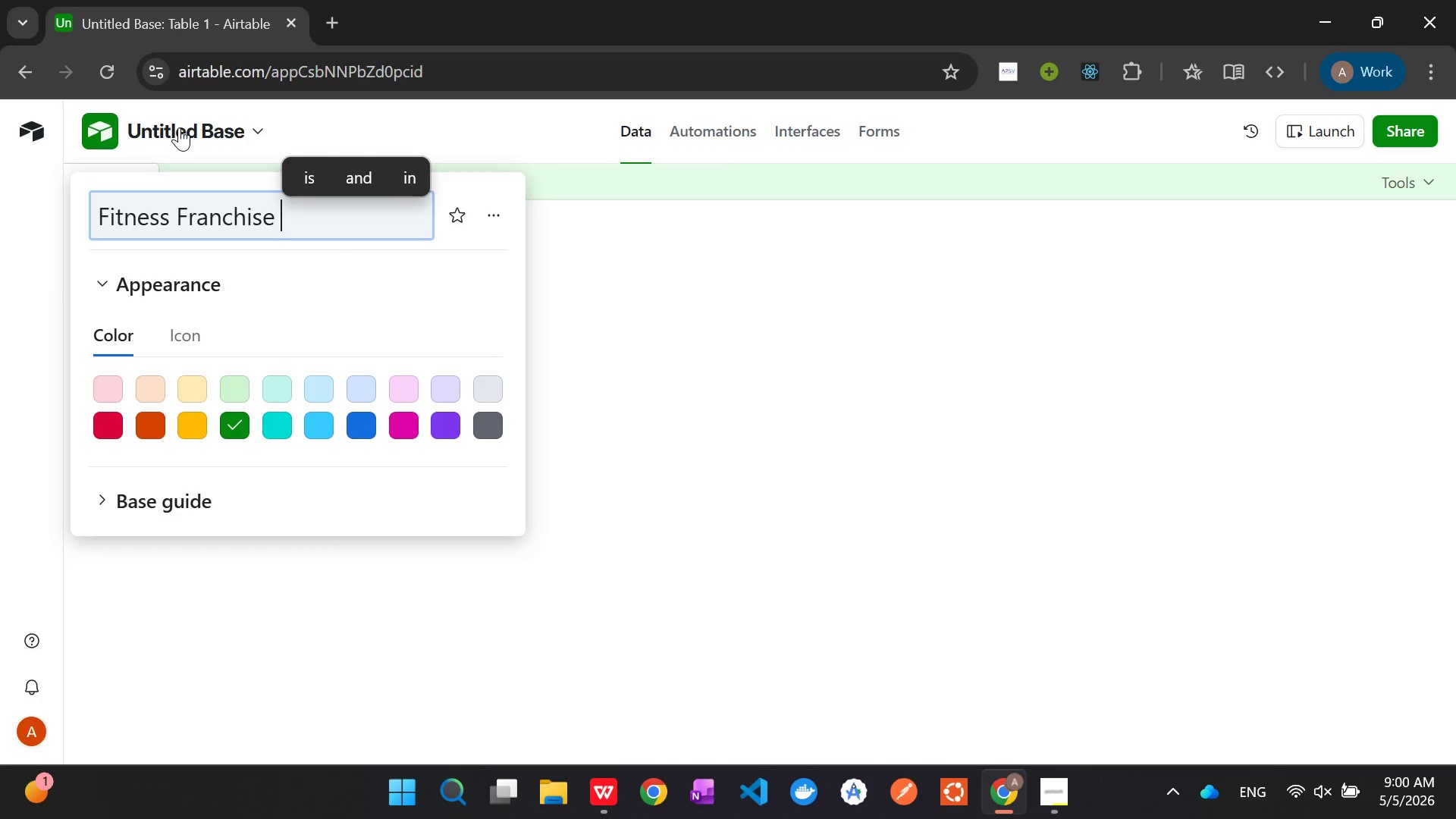 
left_click([1052, 808])